 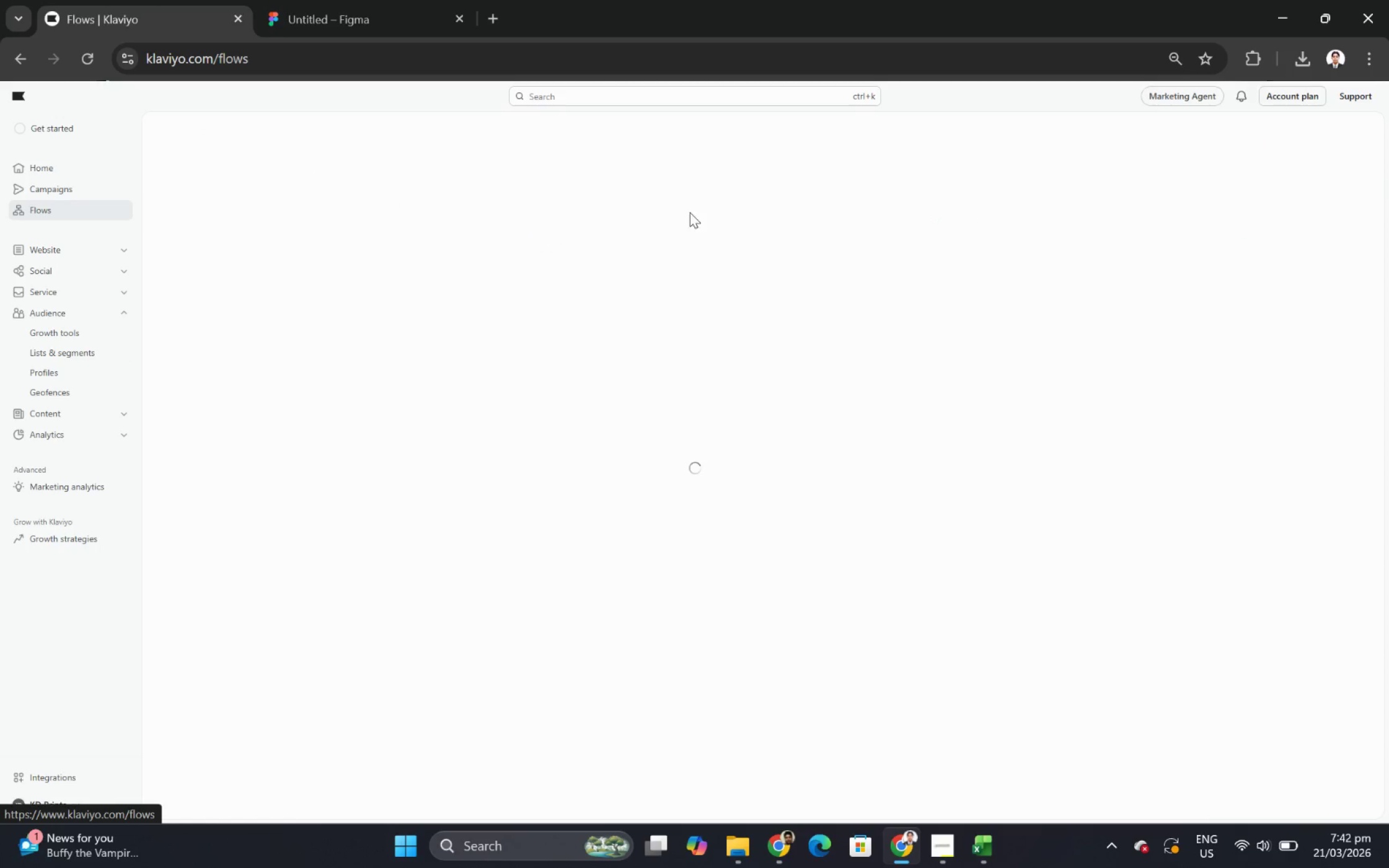 
left_click([1310, 140])
 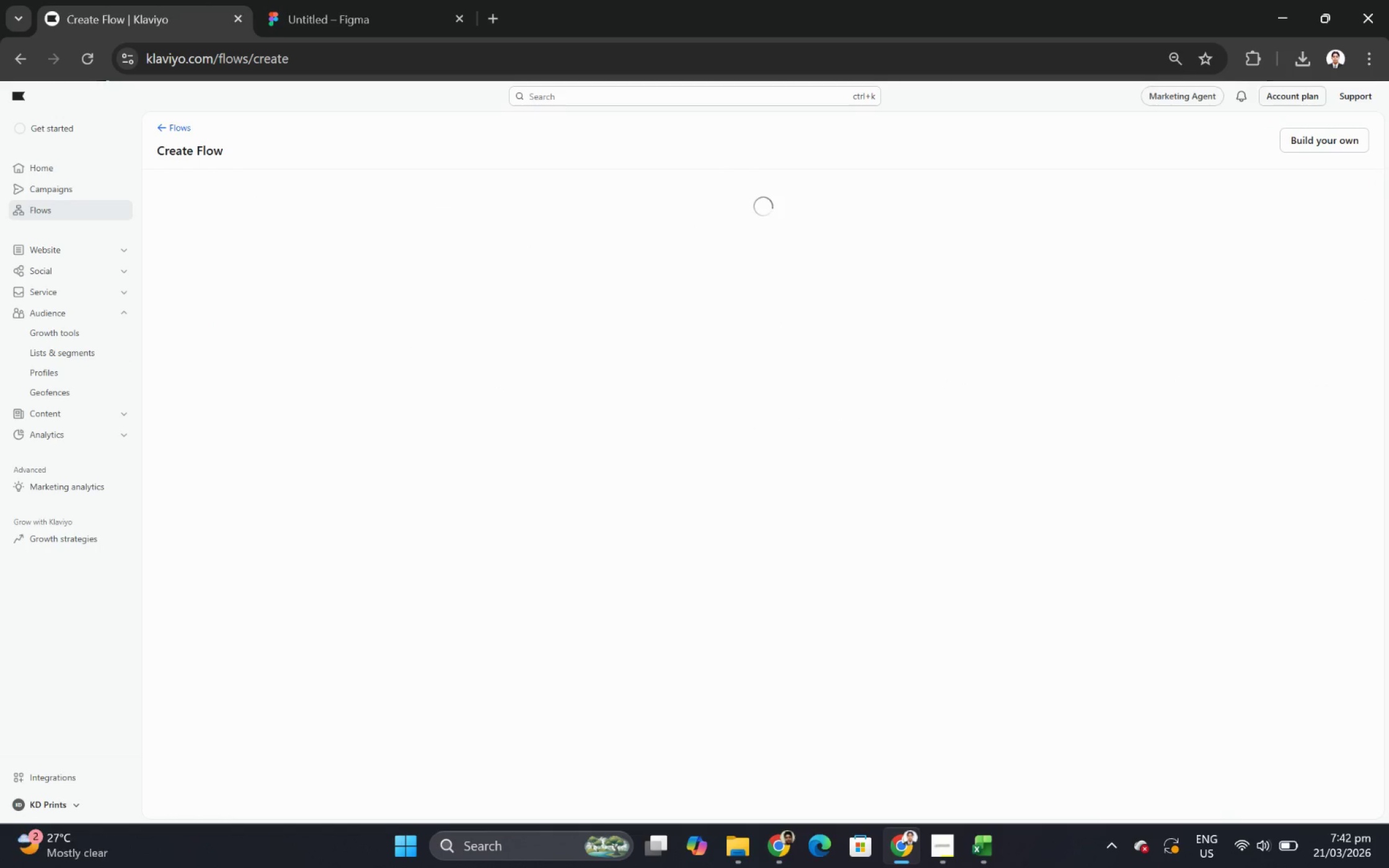 
mouse_move([953, 832])
 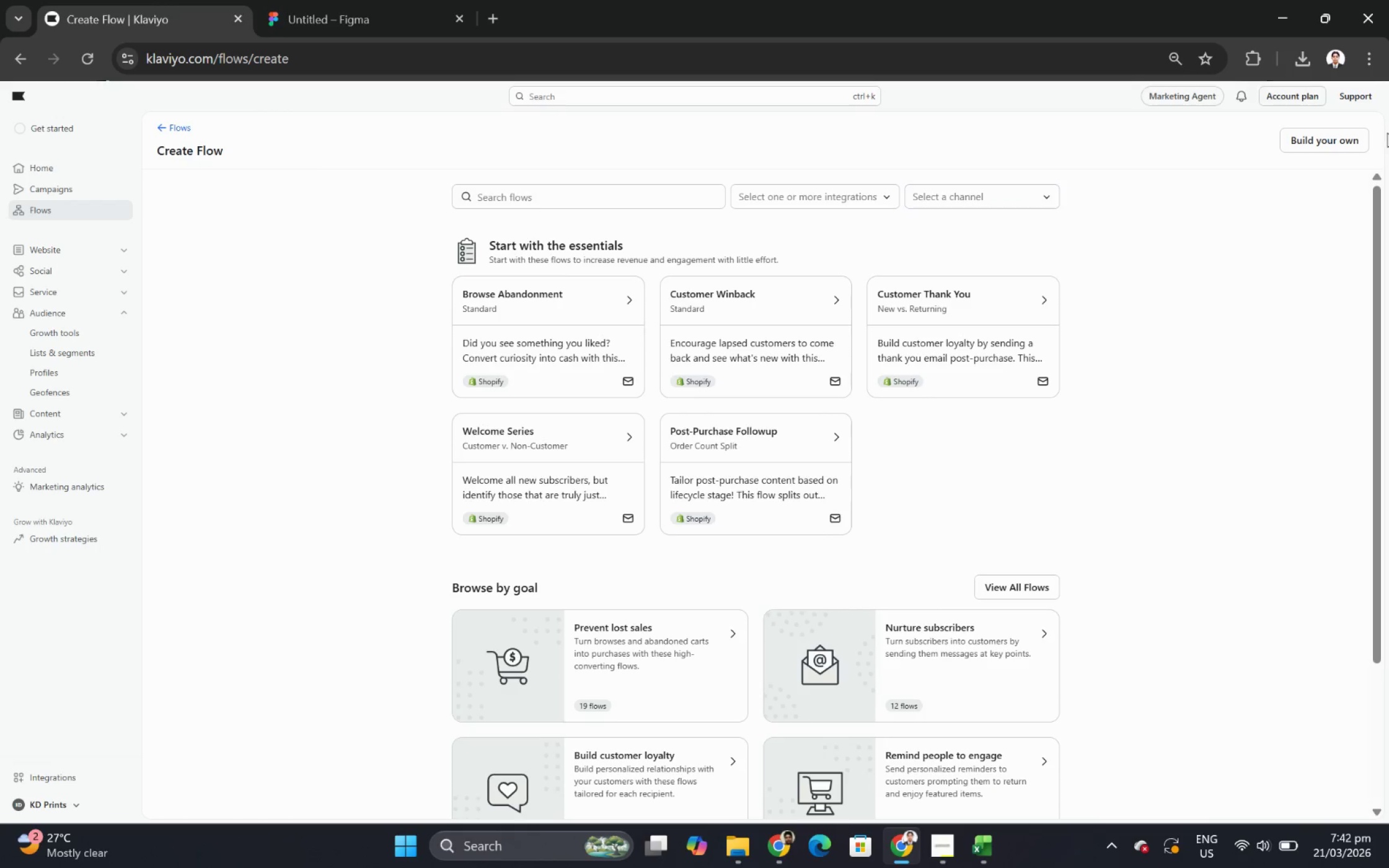 
left_click([1349, 153])
 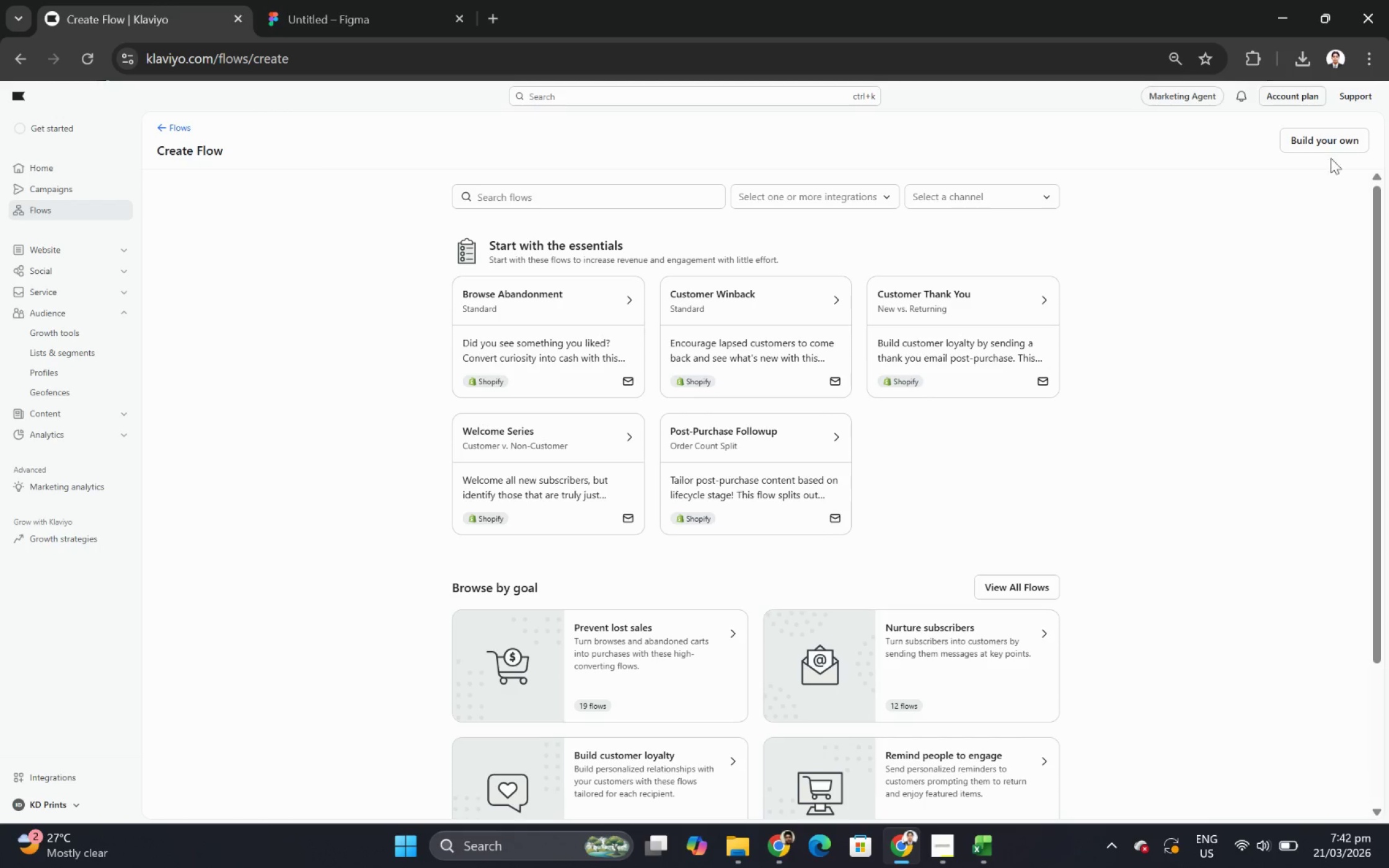 
left_click([1332, 129])
 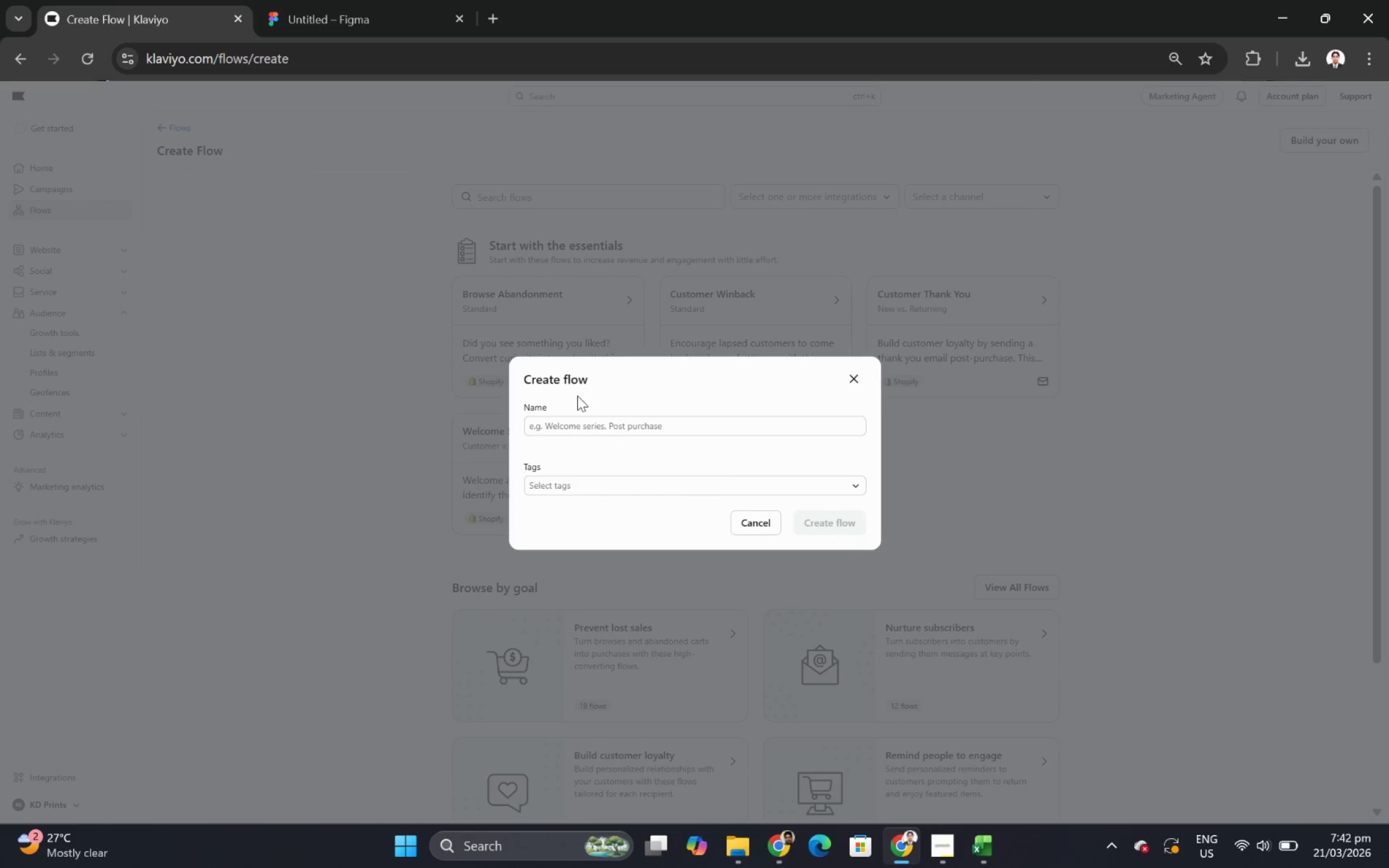 
left_click([585, 424])
 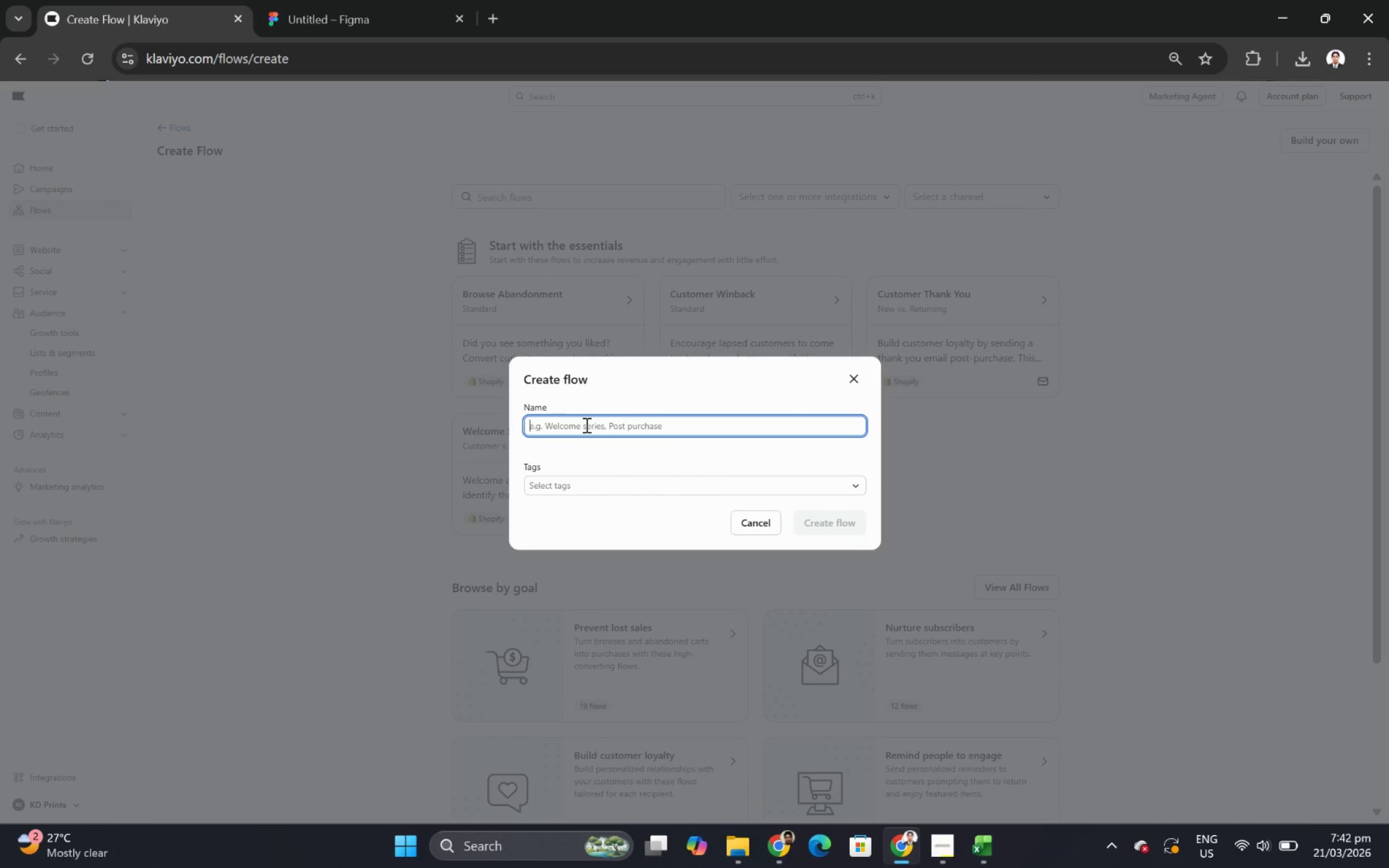 
key(Control+V)
 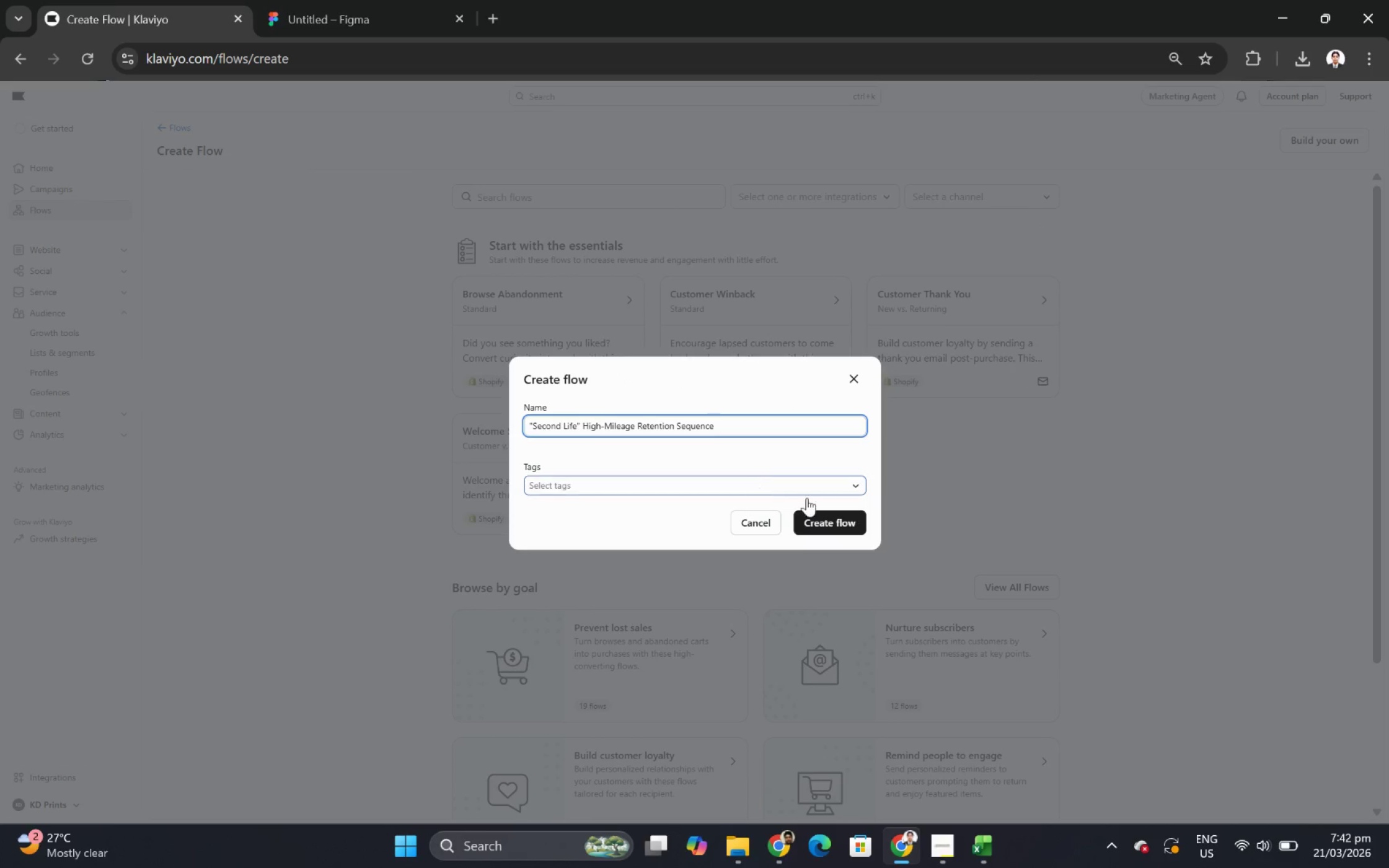 
left_click([850, 512])
 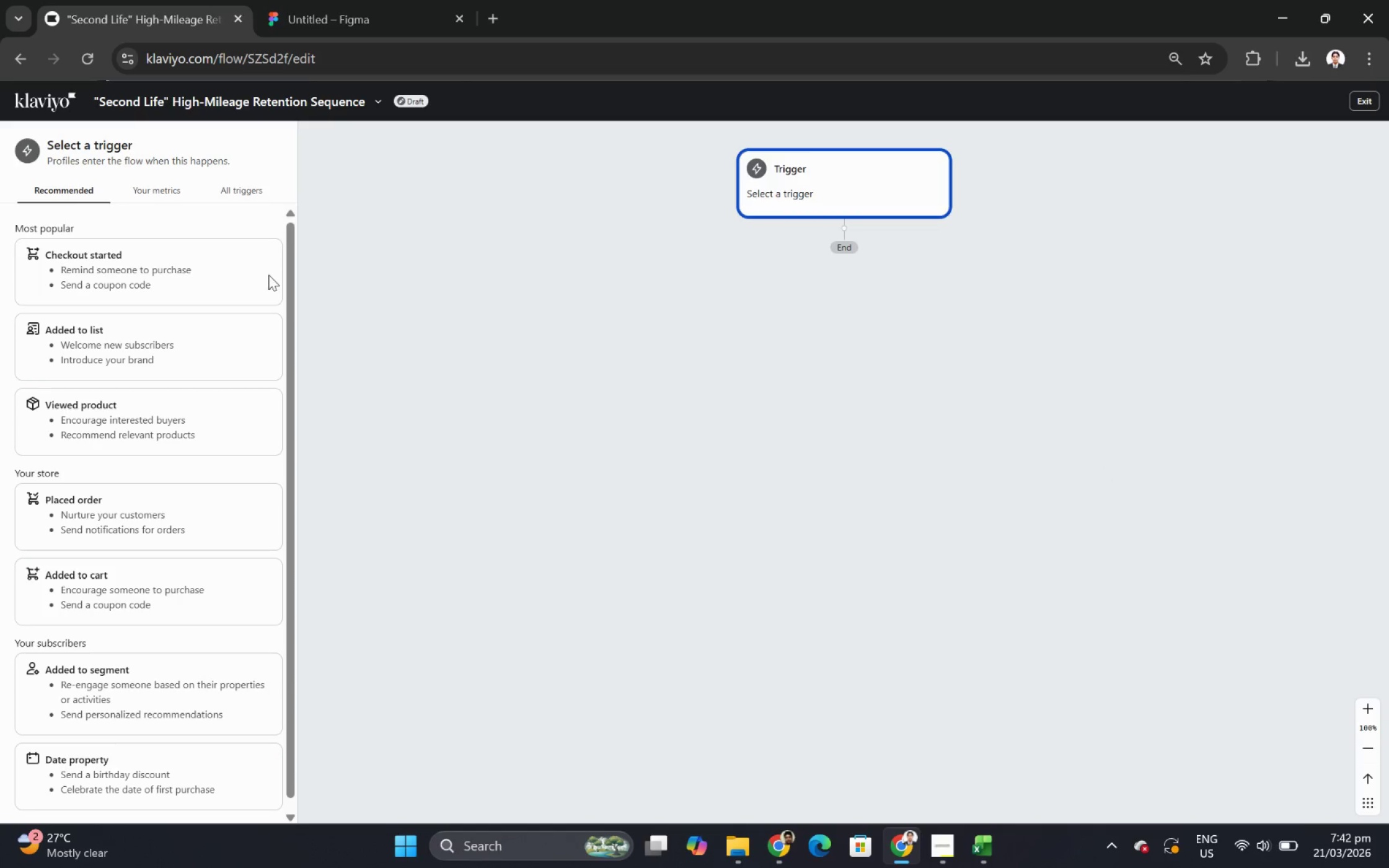 
left_click([165, 352])
 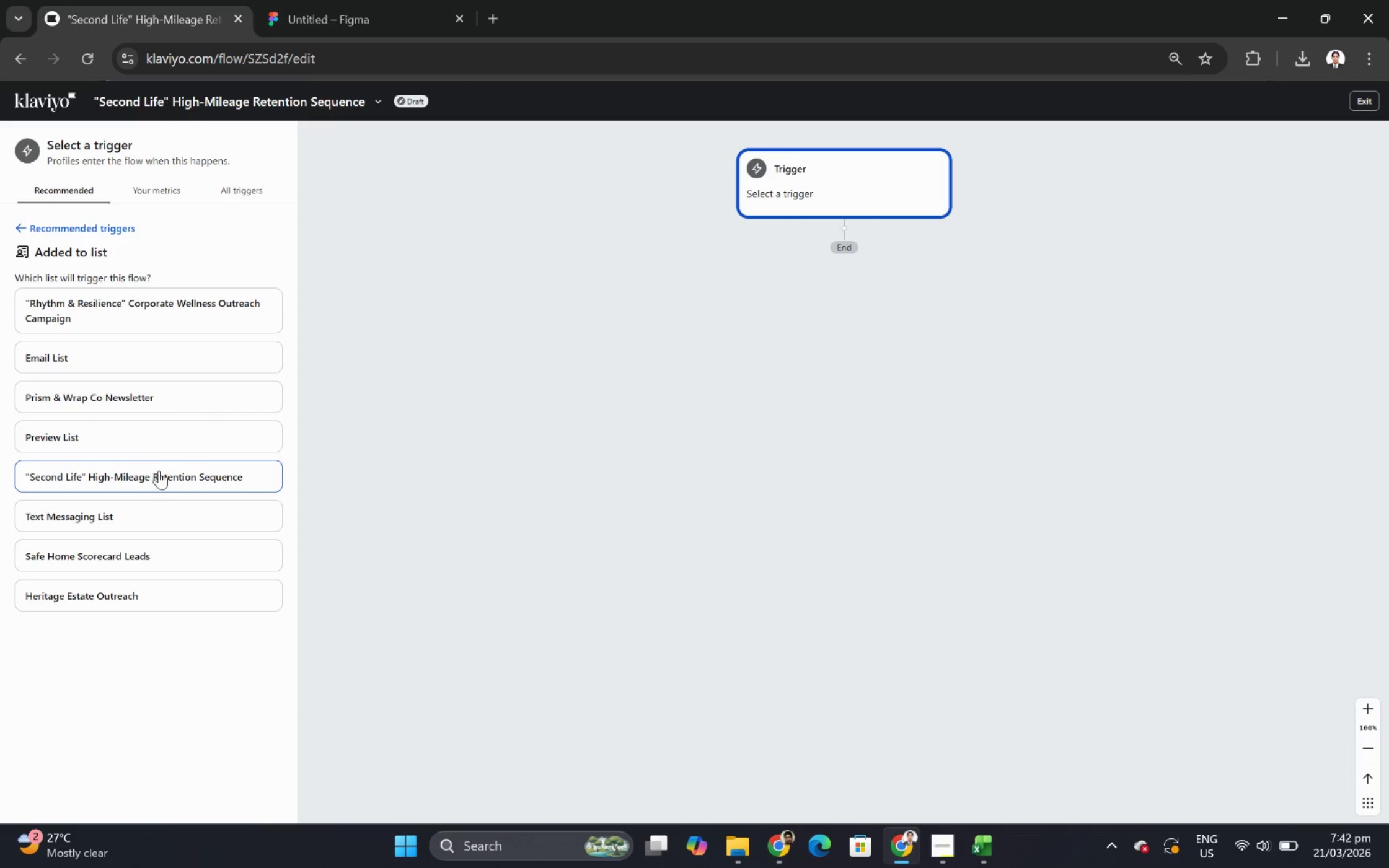 
left_click([162, 476])
 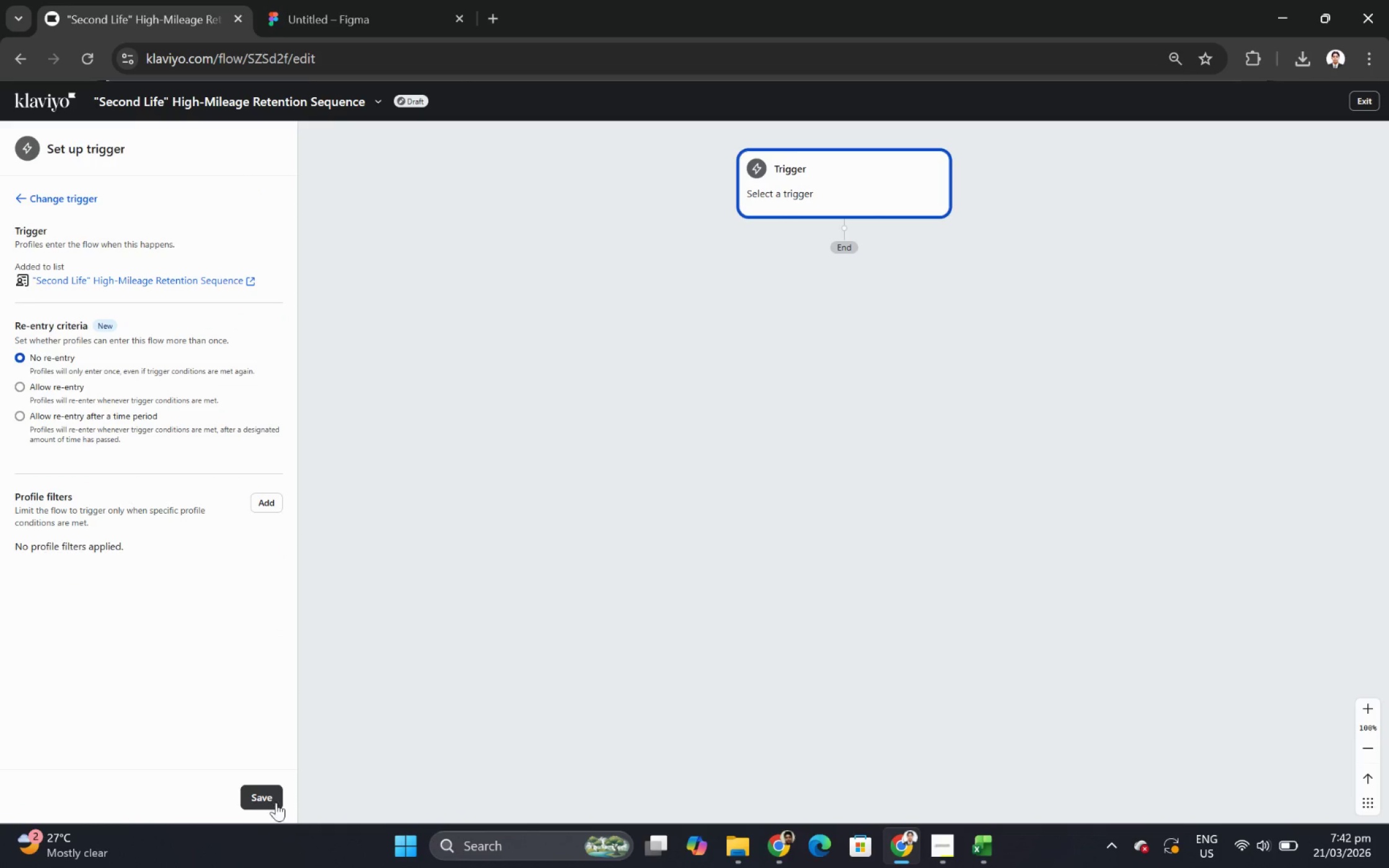 
left_click([275, 799])
 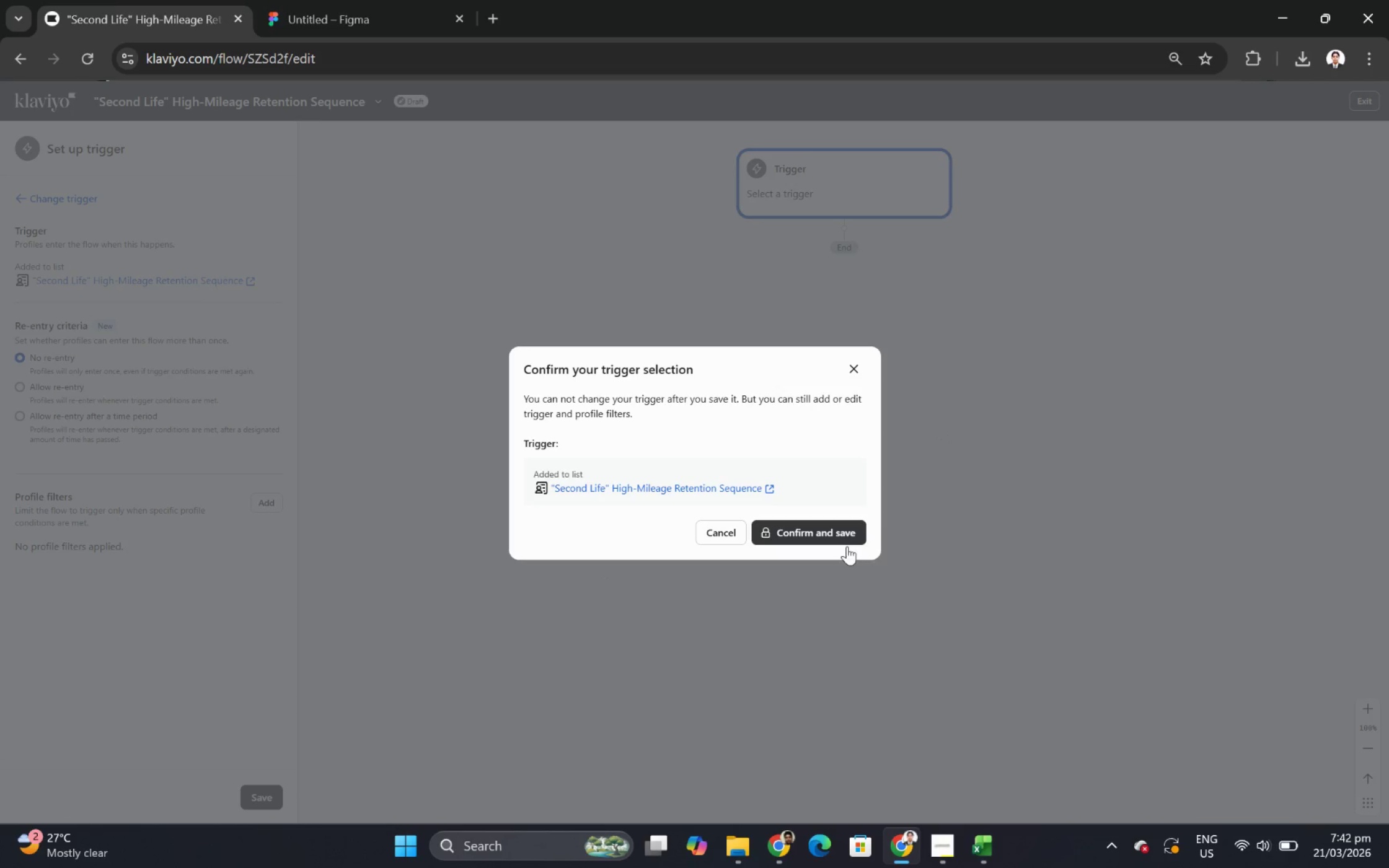 
left_click([846, 530])
 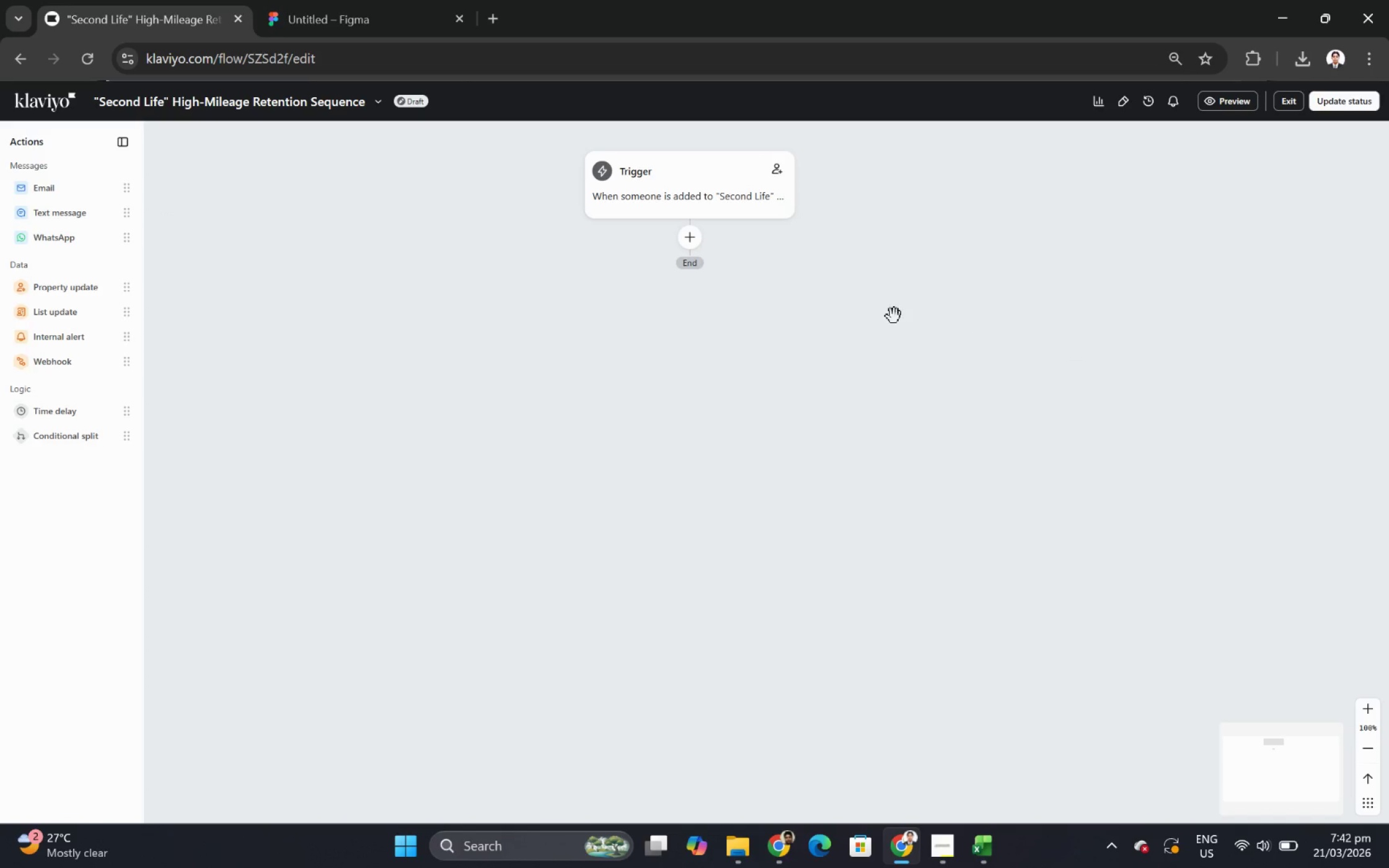 
left_click([737, 199])
 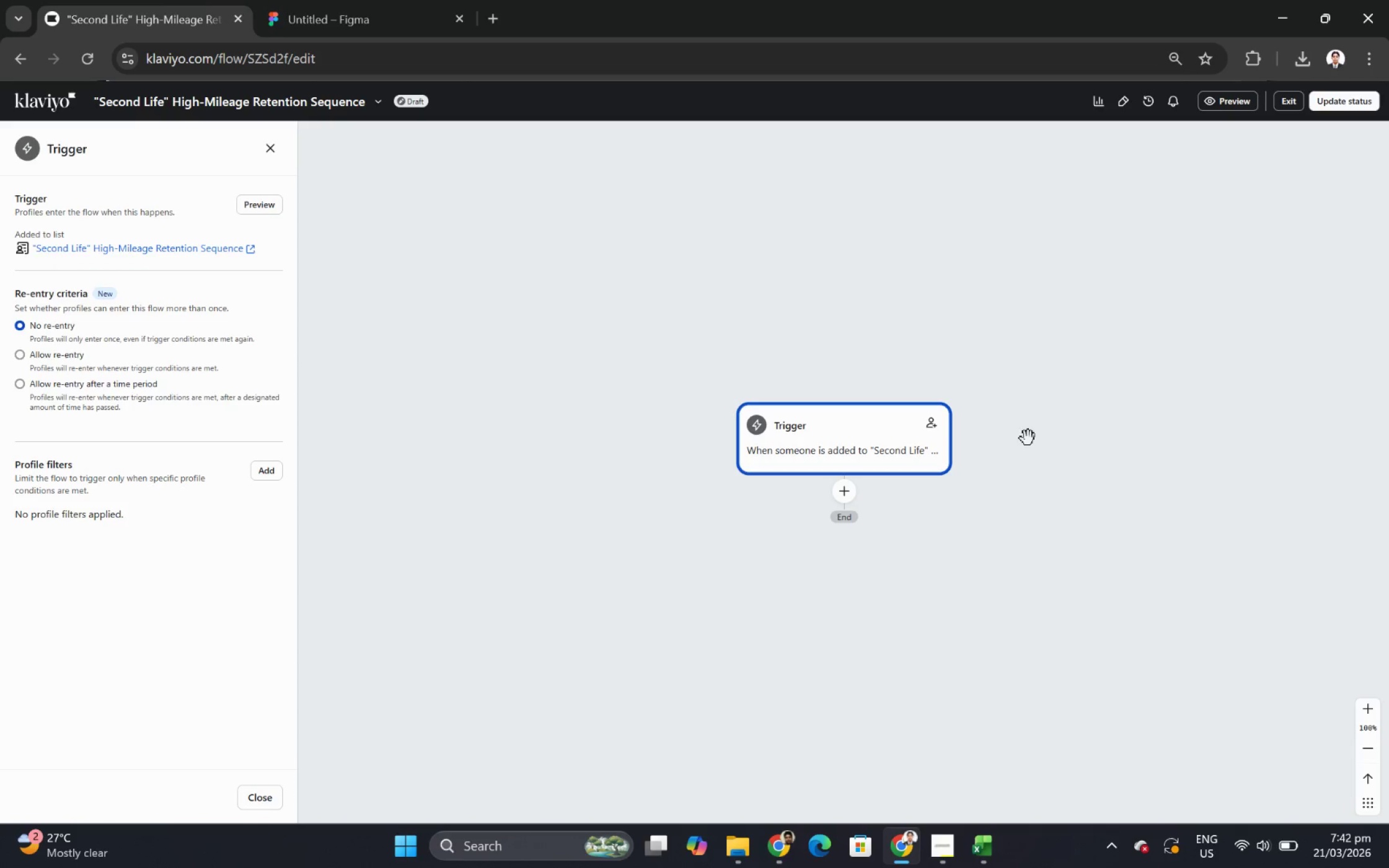 
scroll: coordinate [1090, 456], scroll_direction: down, amount: 2.0
 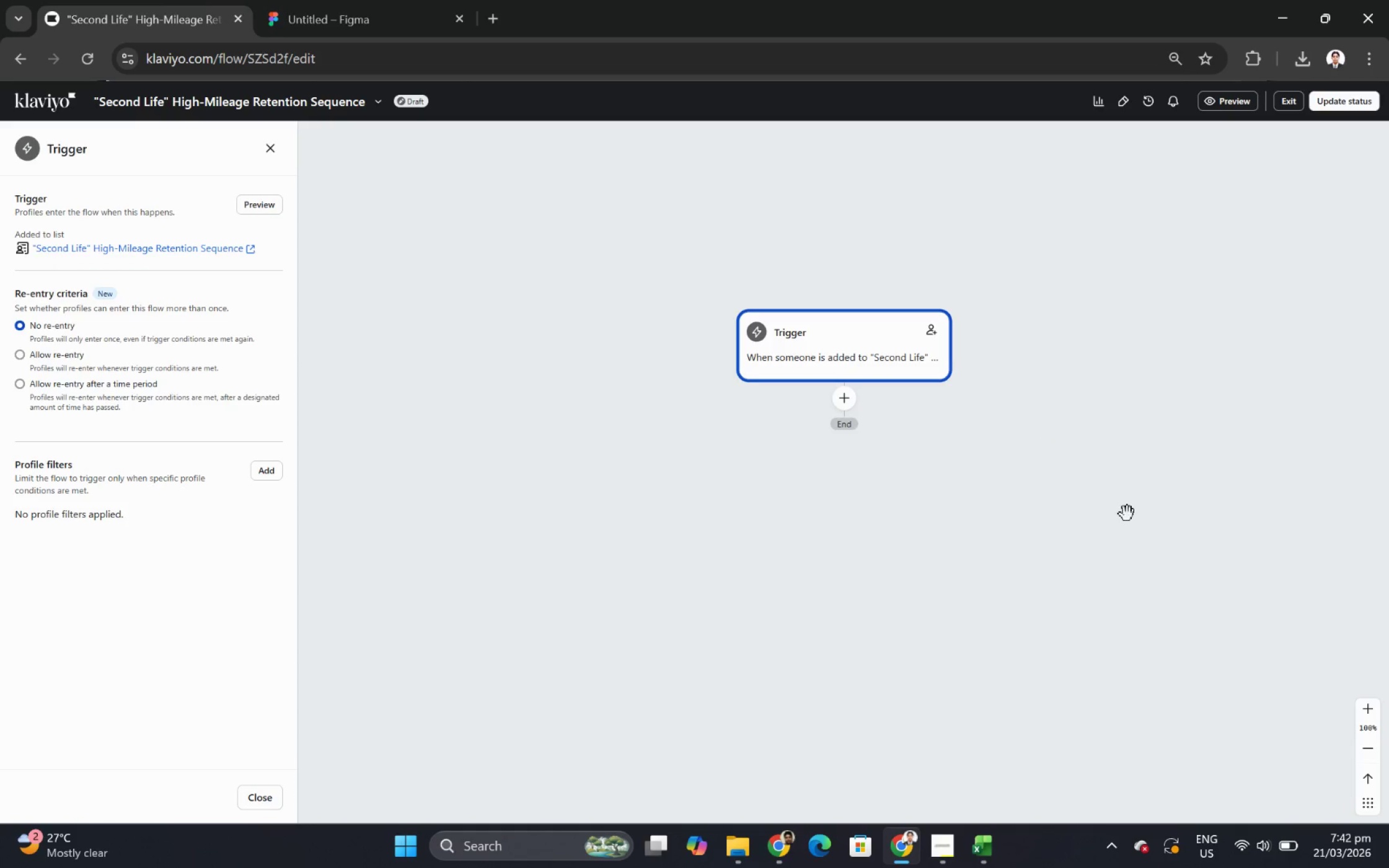 
left_click_drag(start_coordinate=[1141, 533], to_coordinate=[927, 397])
 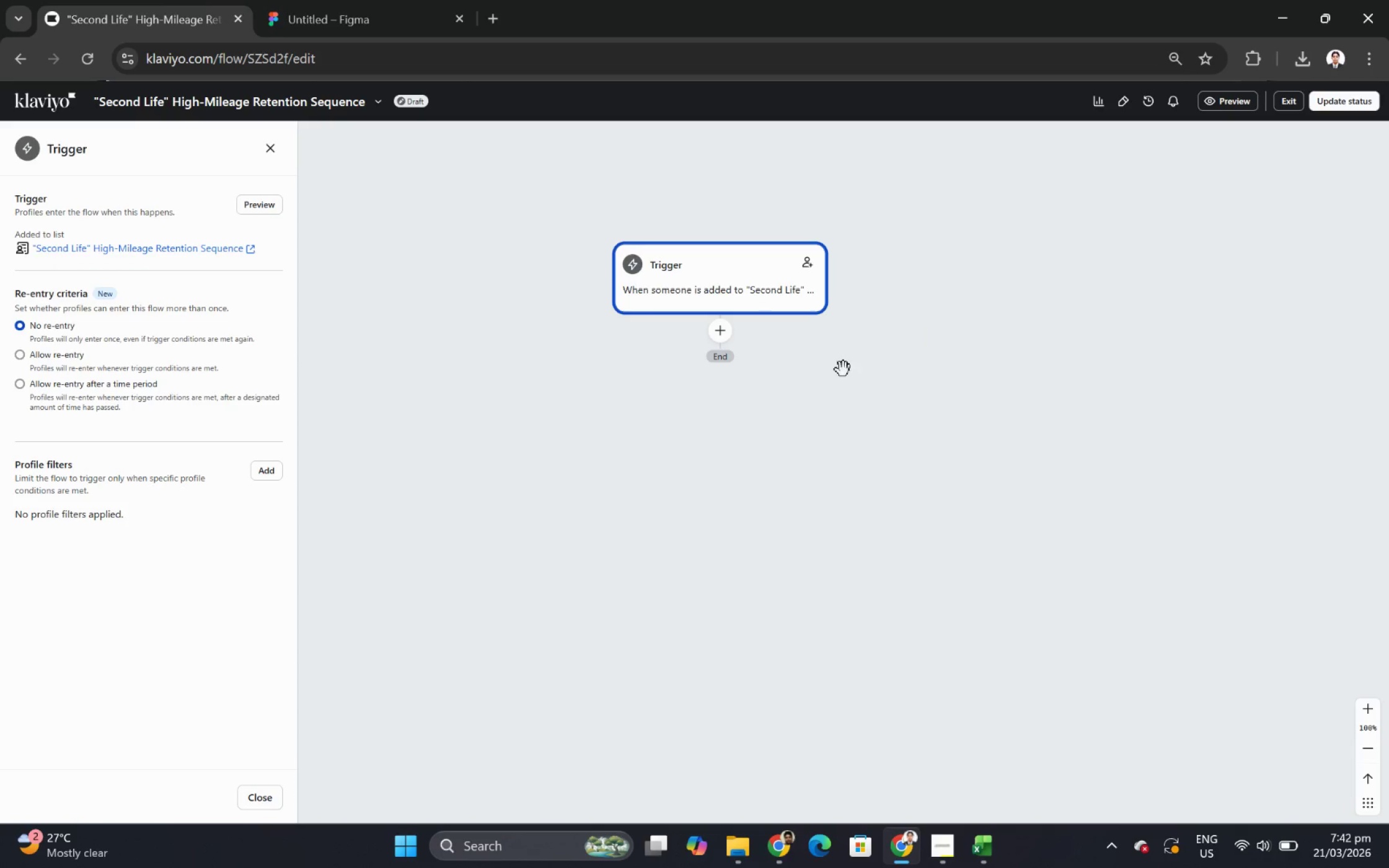 
wait(8.08)
 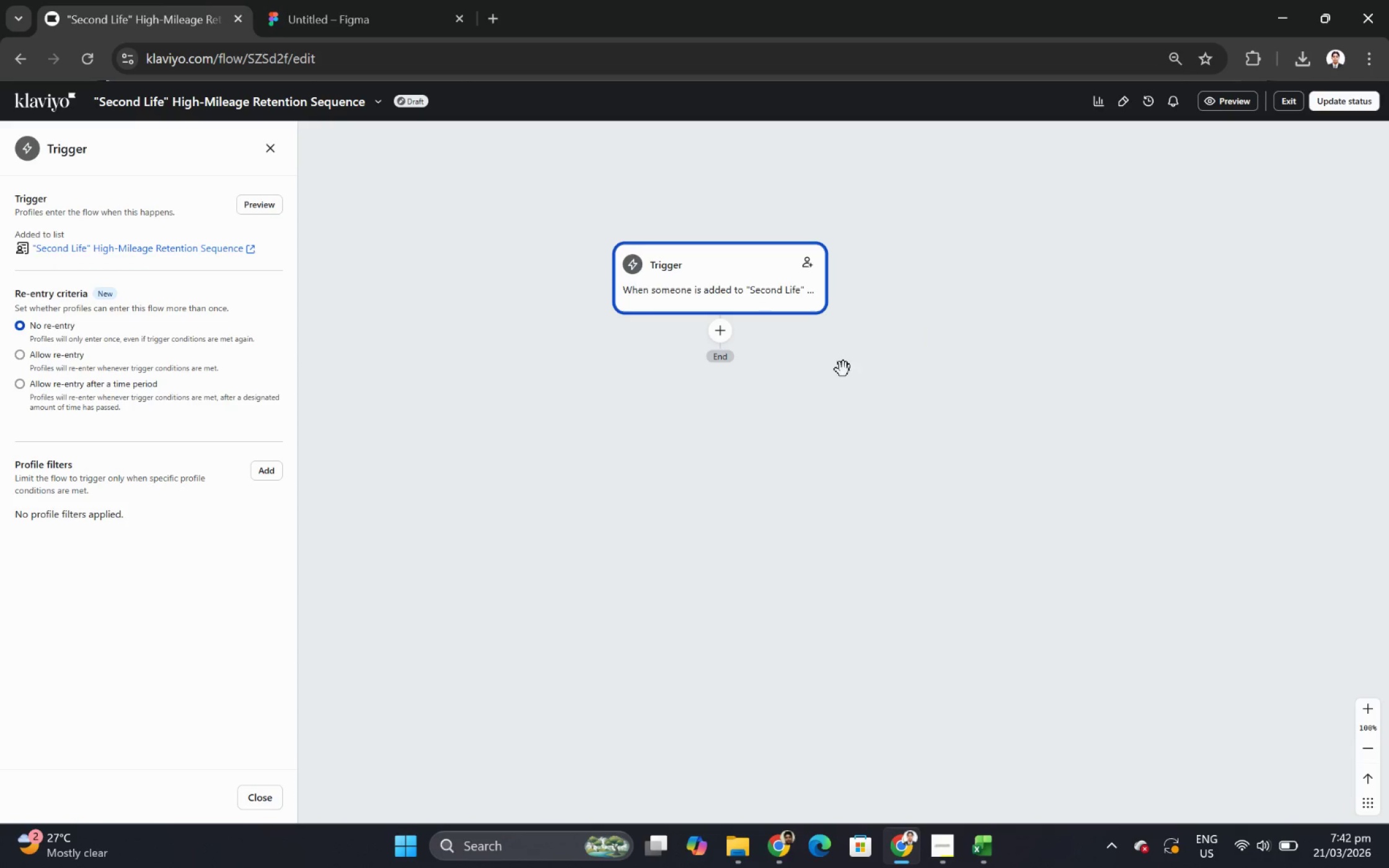 
left_click([952, 837])